 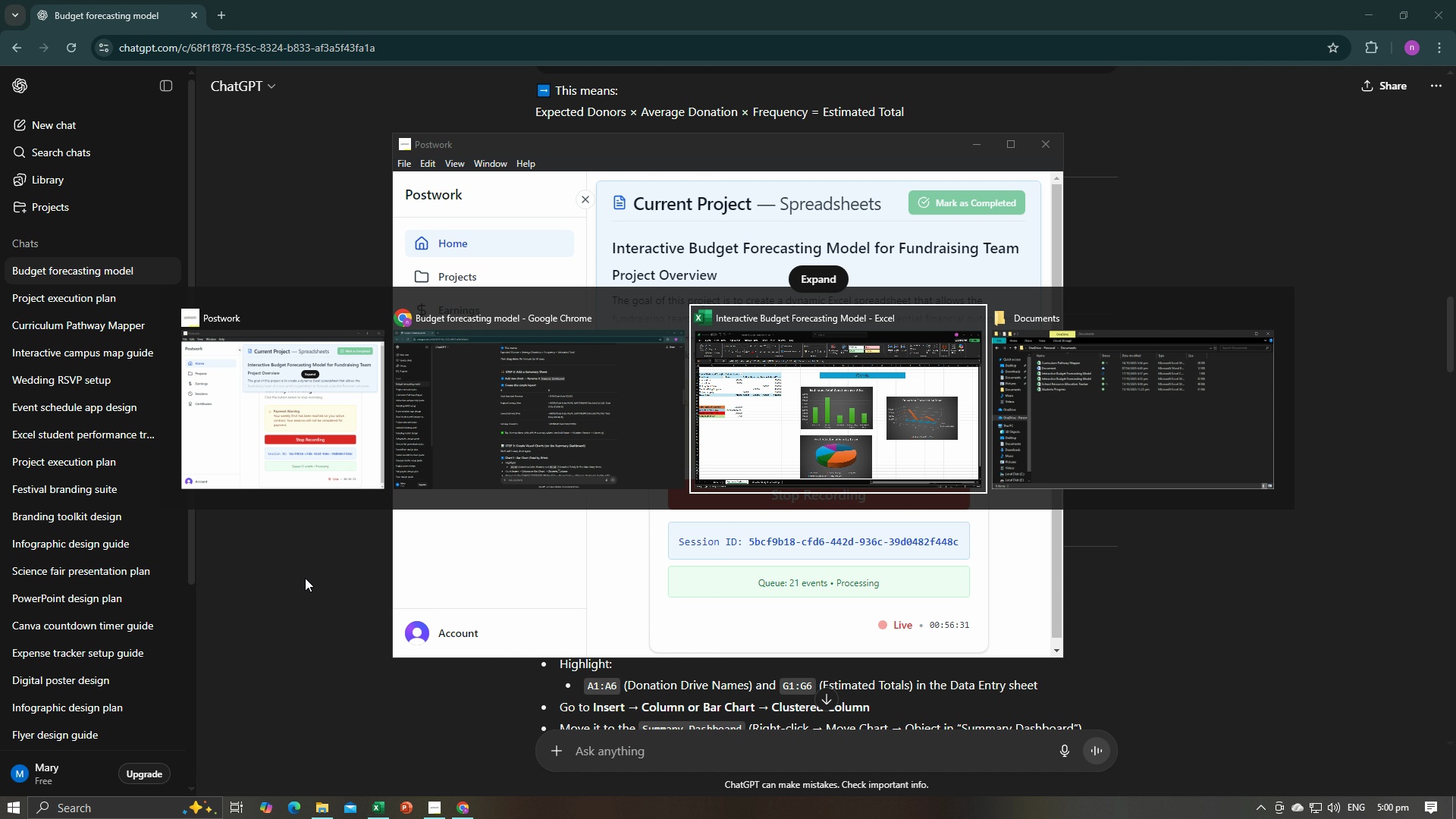 
double_click([358, 602])
 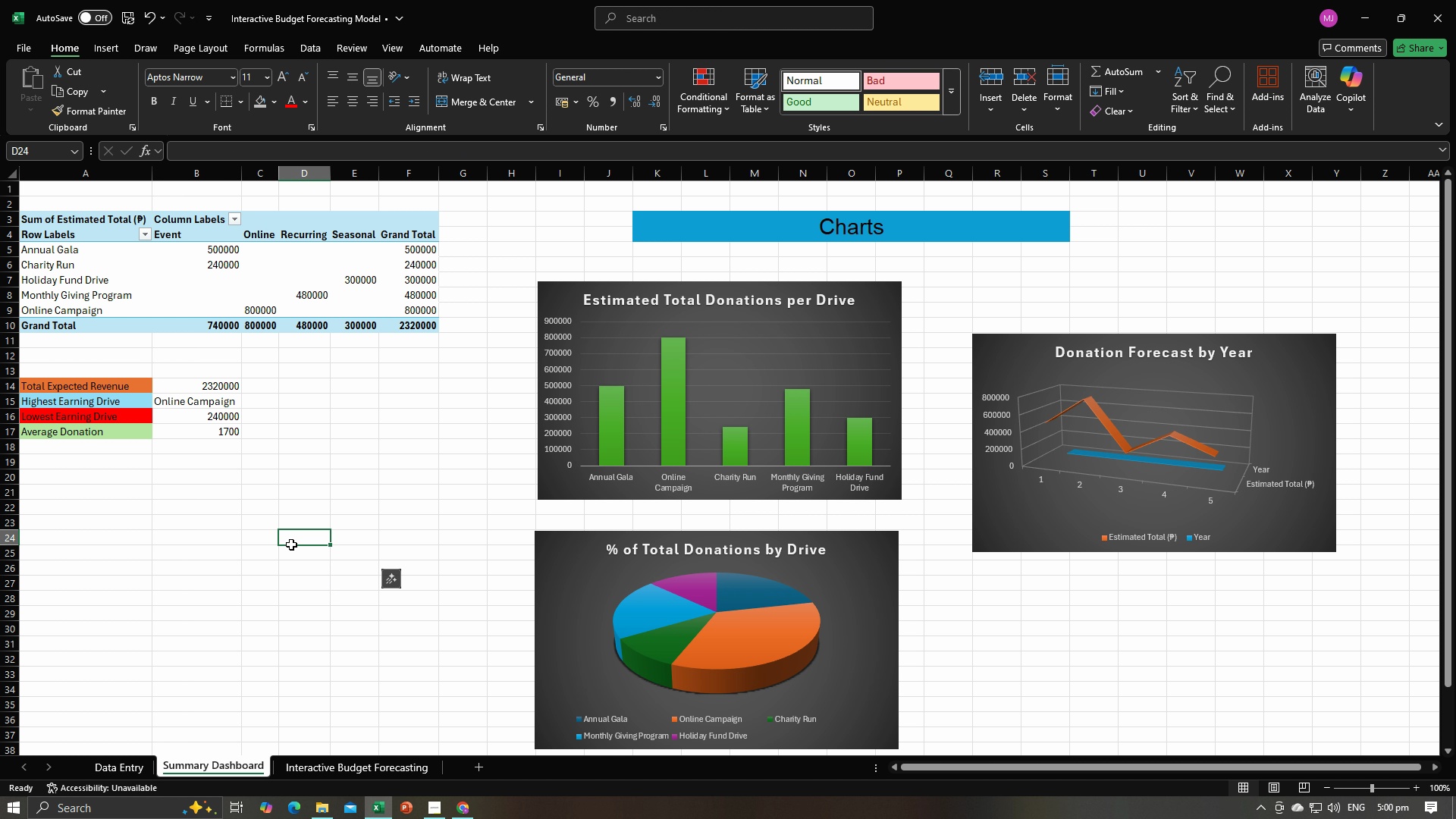 
triple_click([291, 544])
 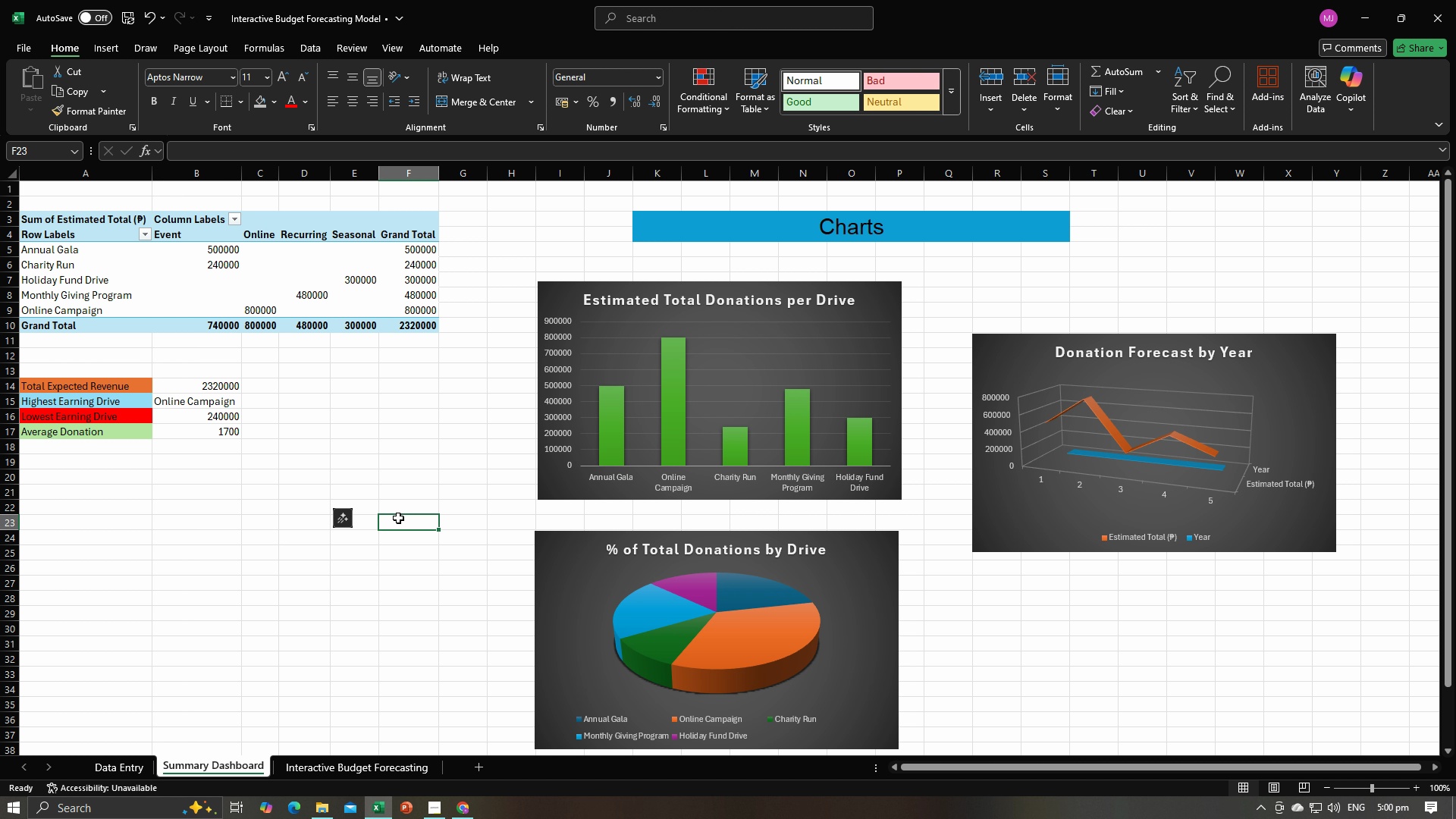 
left_click([398, 518])
 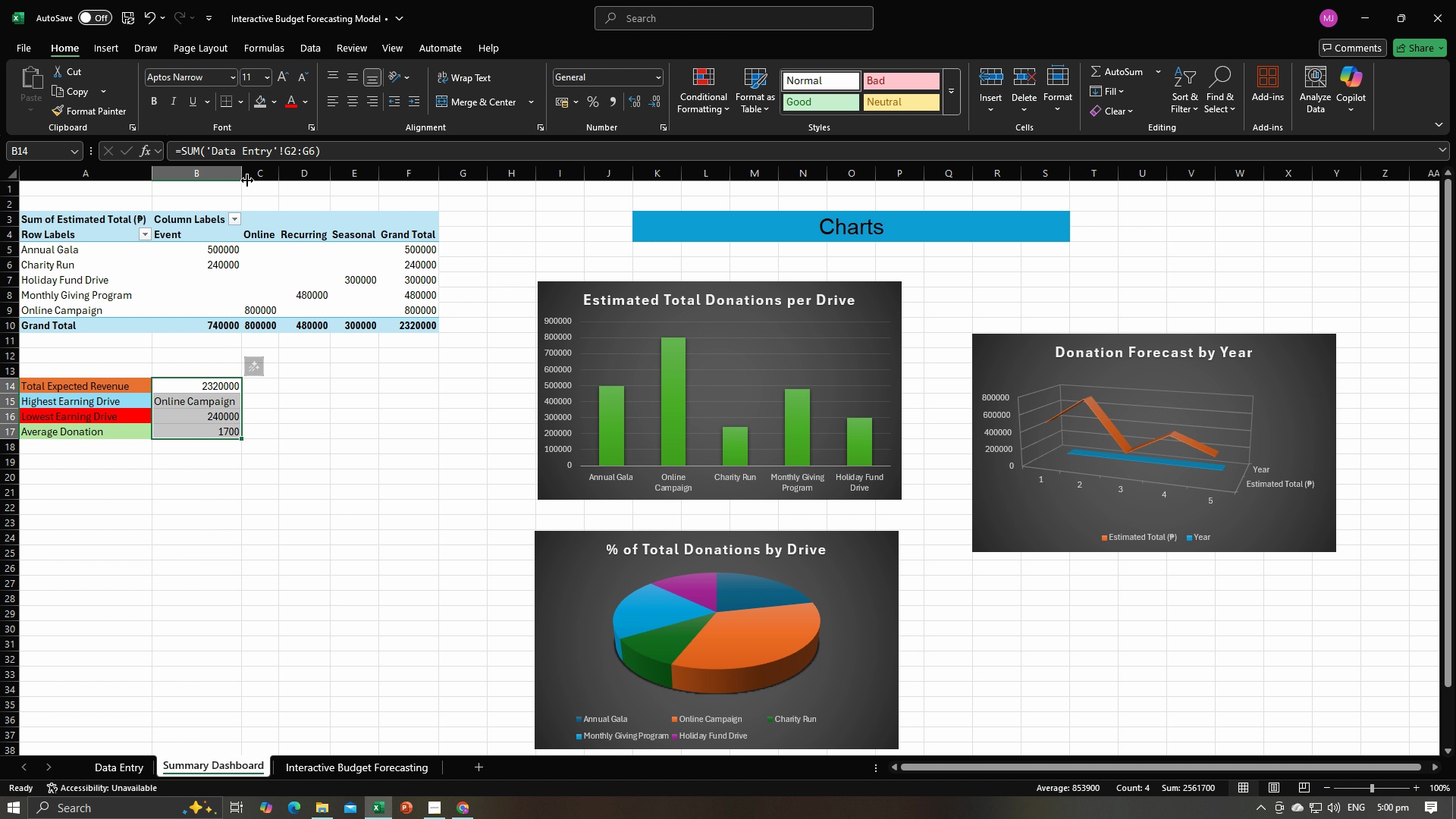 
left_click([356, 94])